 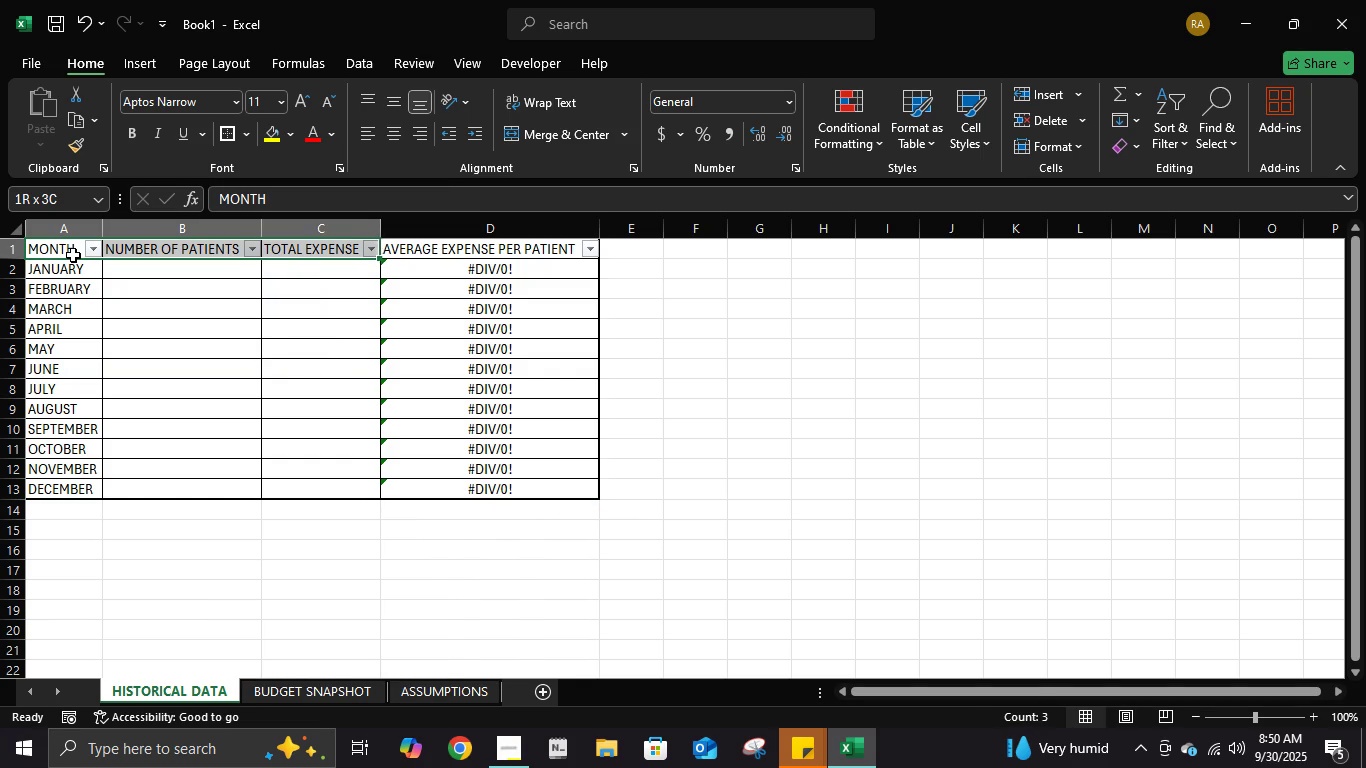 
key(Shift+ArrowRight)
 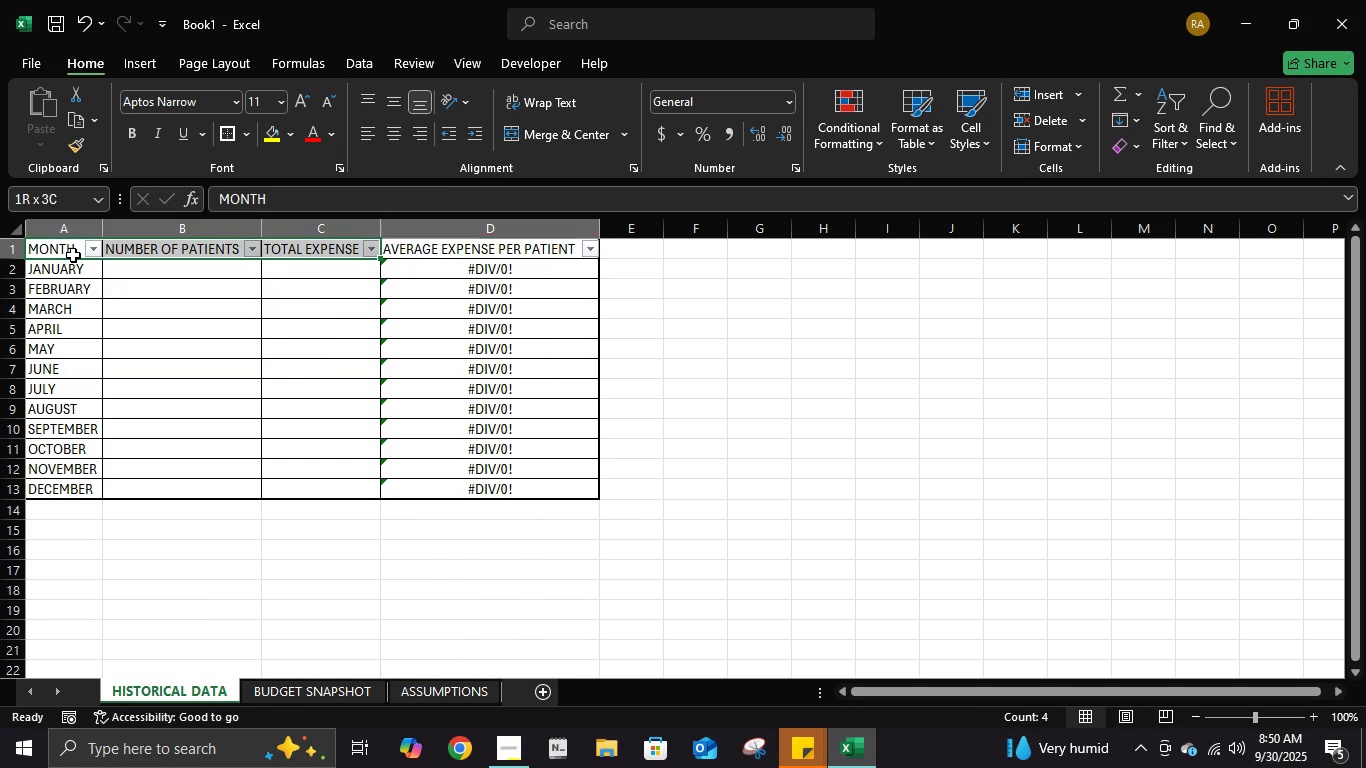 
key(Shift+ArrowRight)
 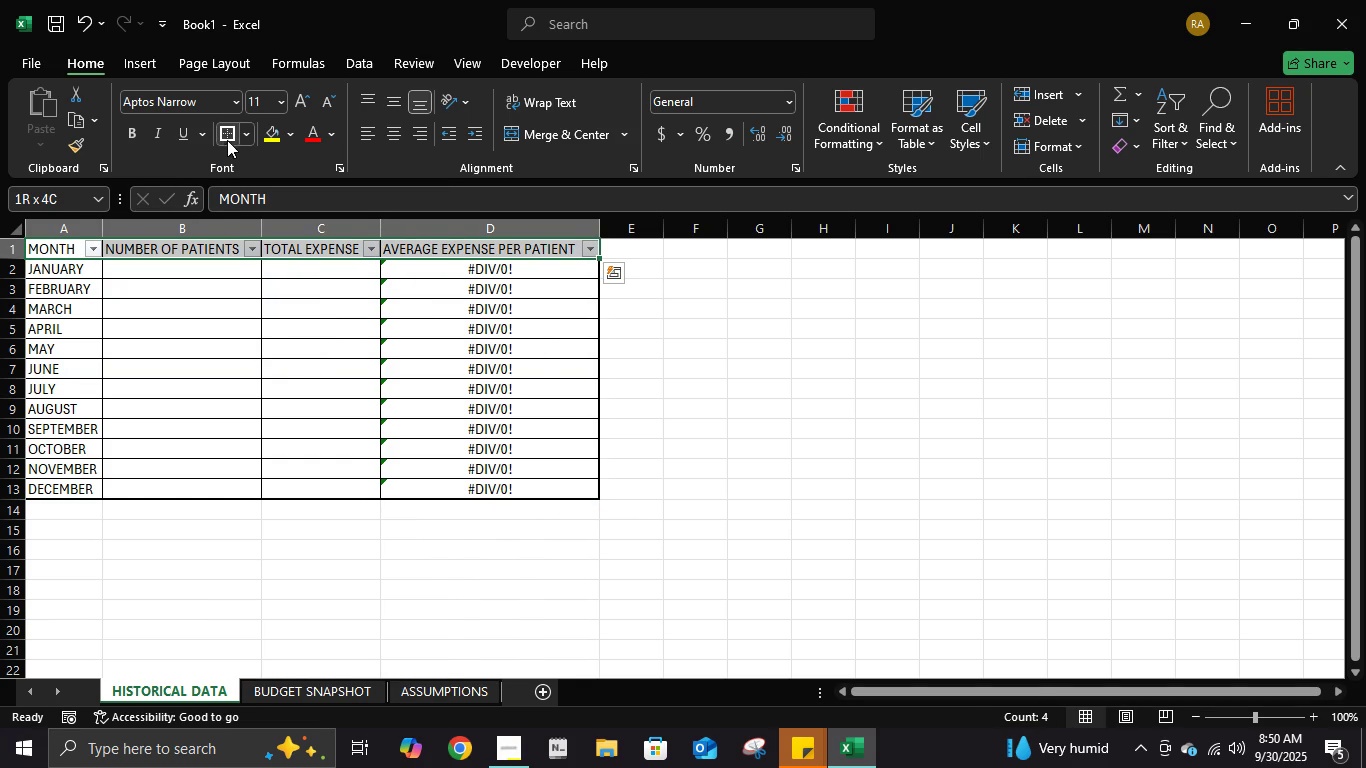 
left_click([227, 140])
 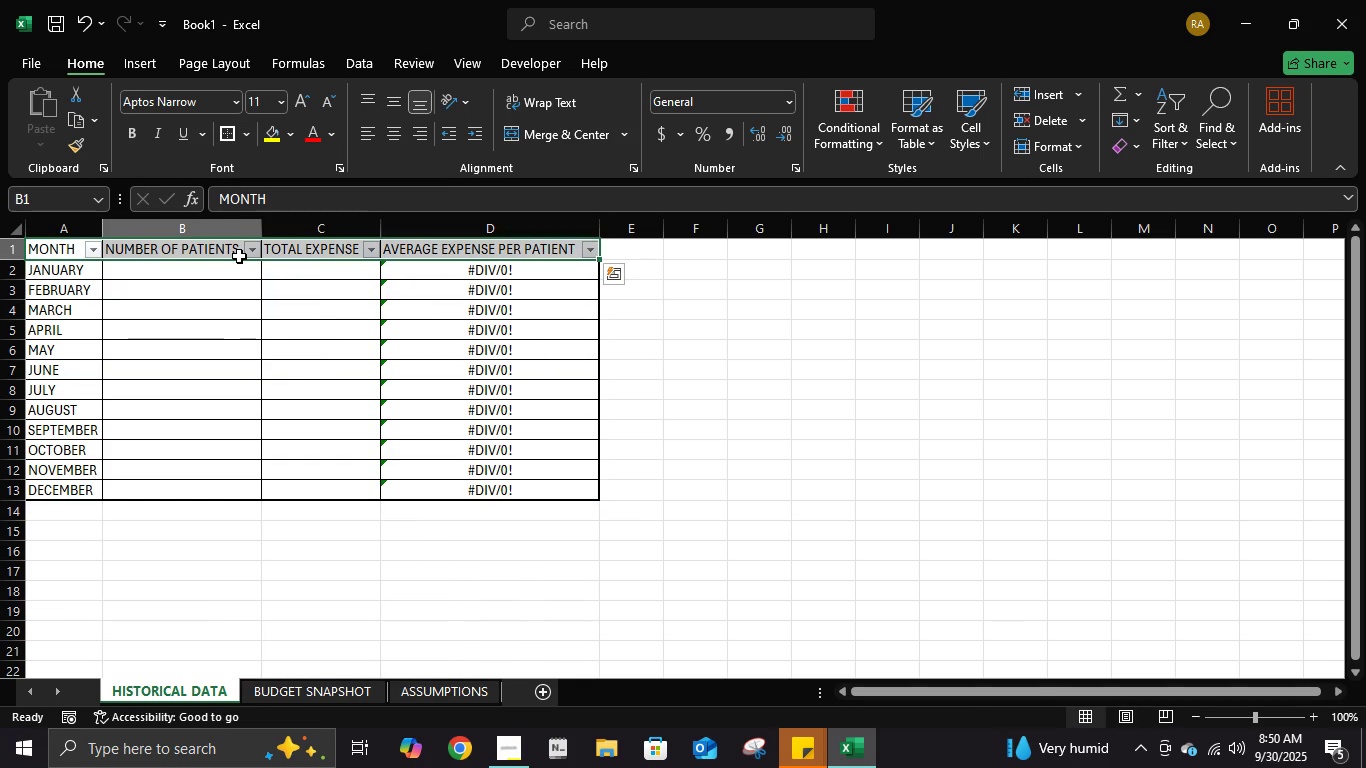 
left_click([239, 256])
 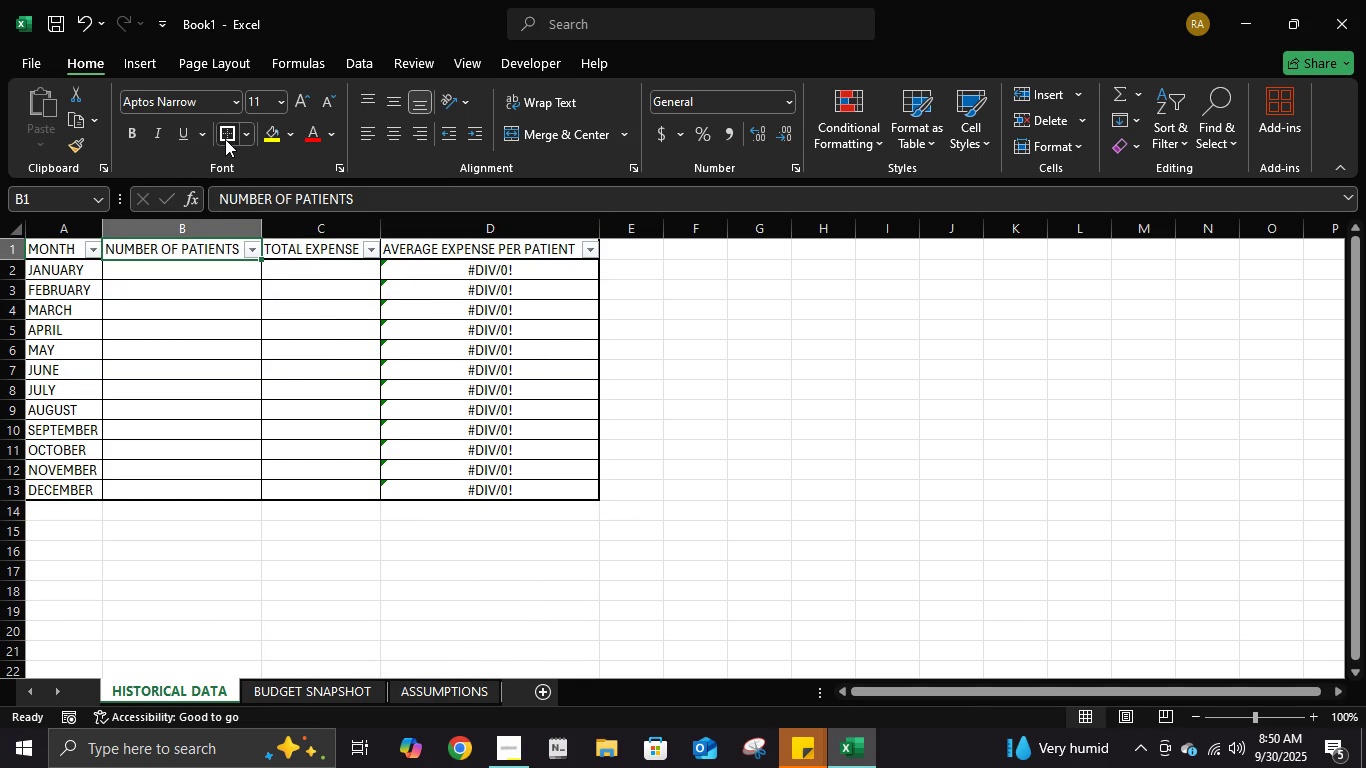 
left_click([225, 139])
 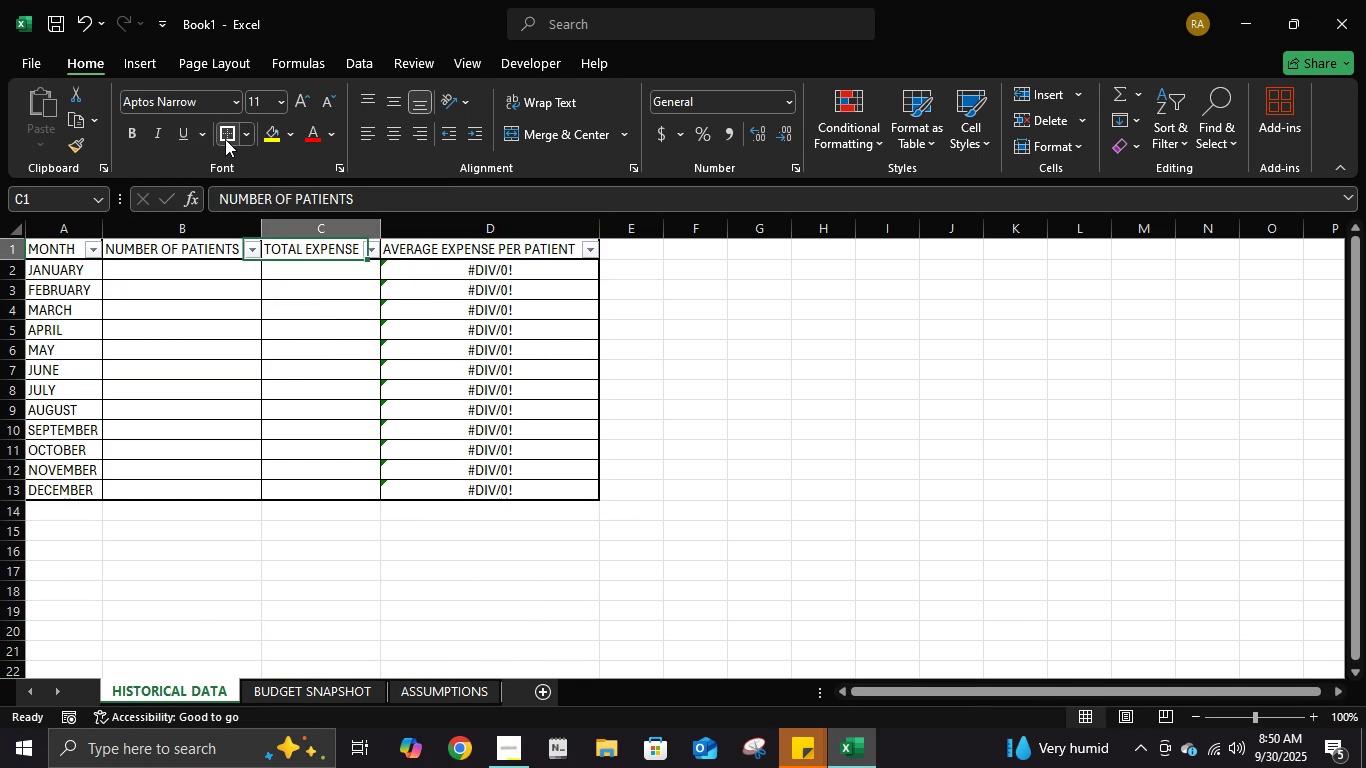 
key(ArrowRight)
 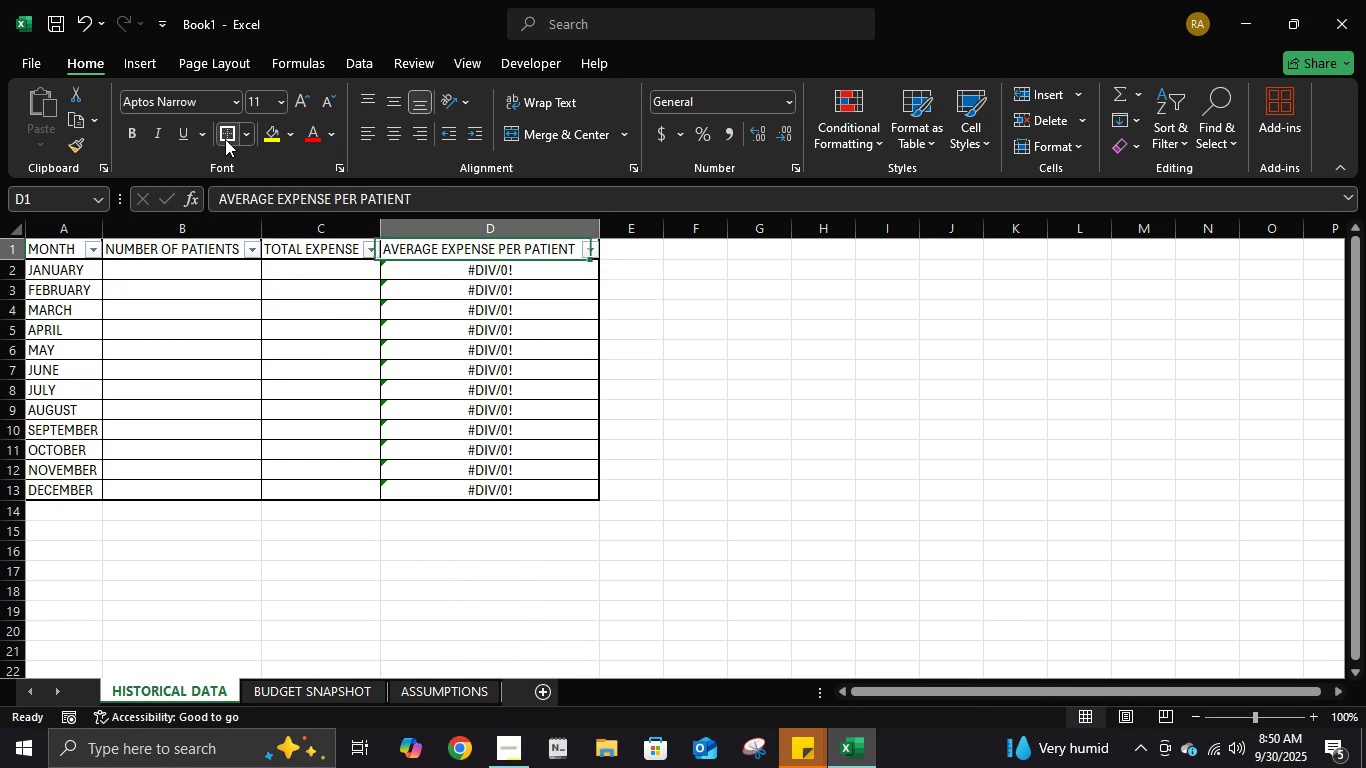 
key(ArrowRight)
 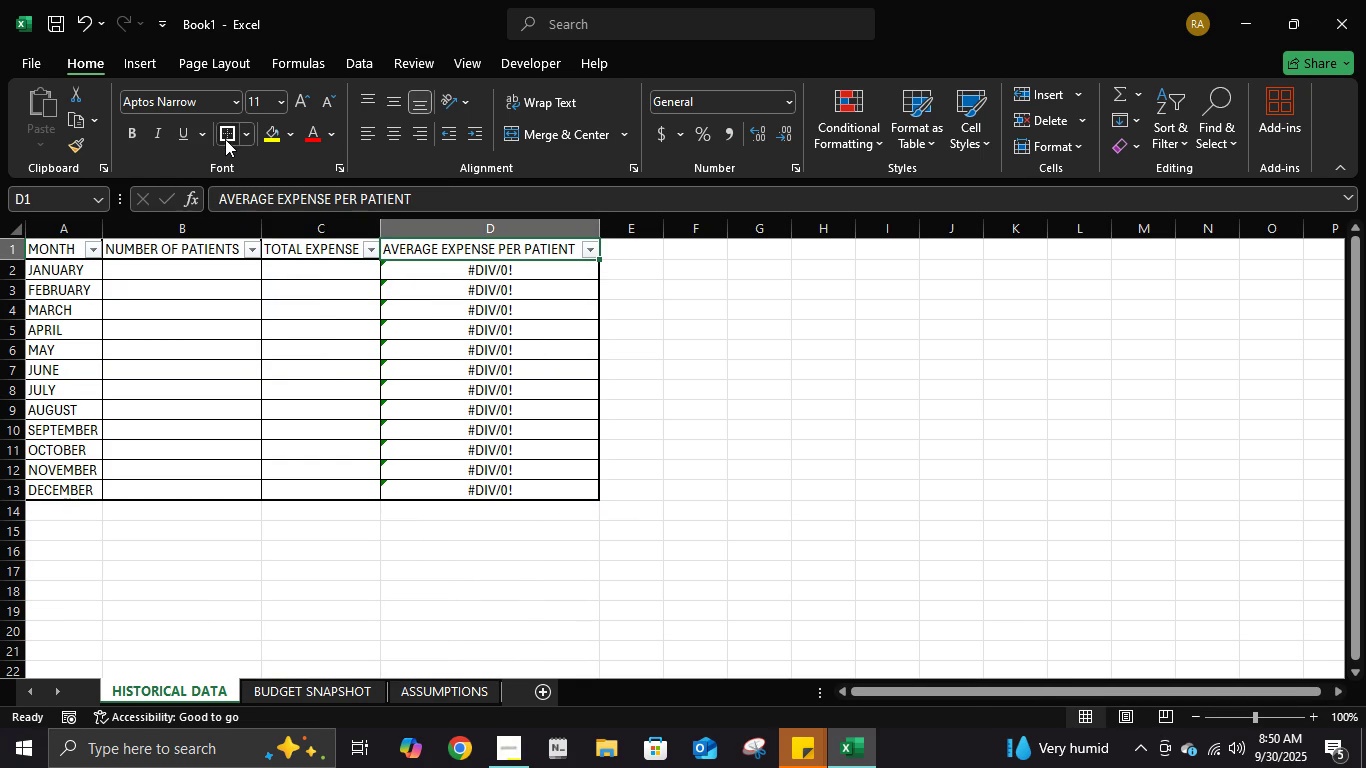 
left_click([225, 139])
 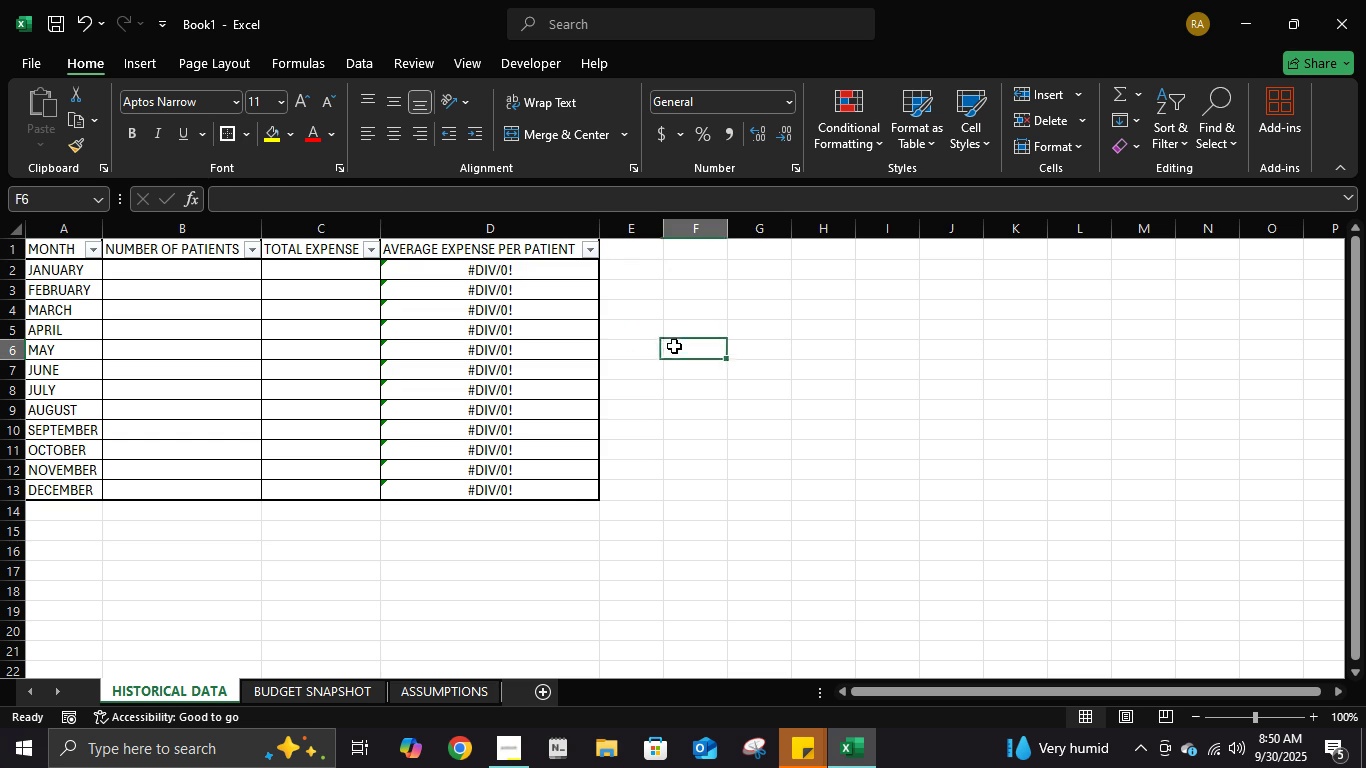 
left_click([674, 346])
 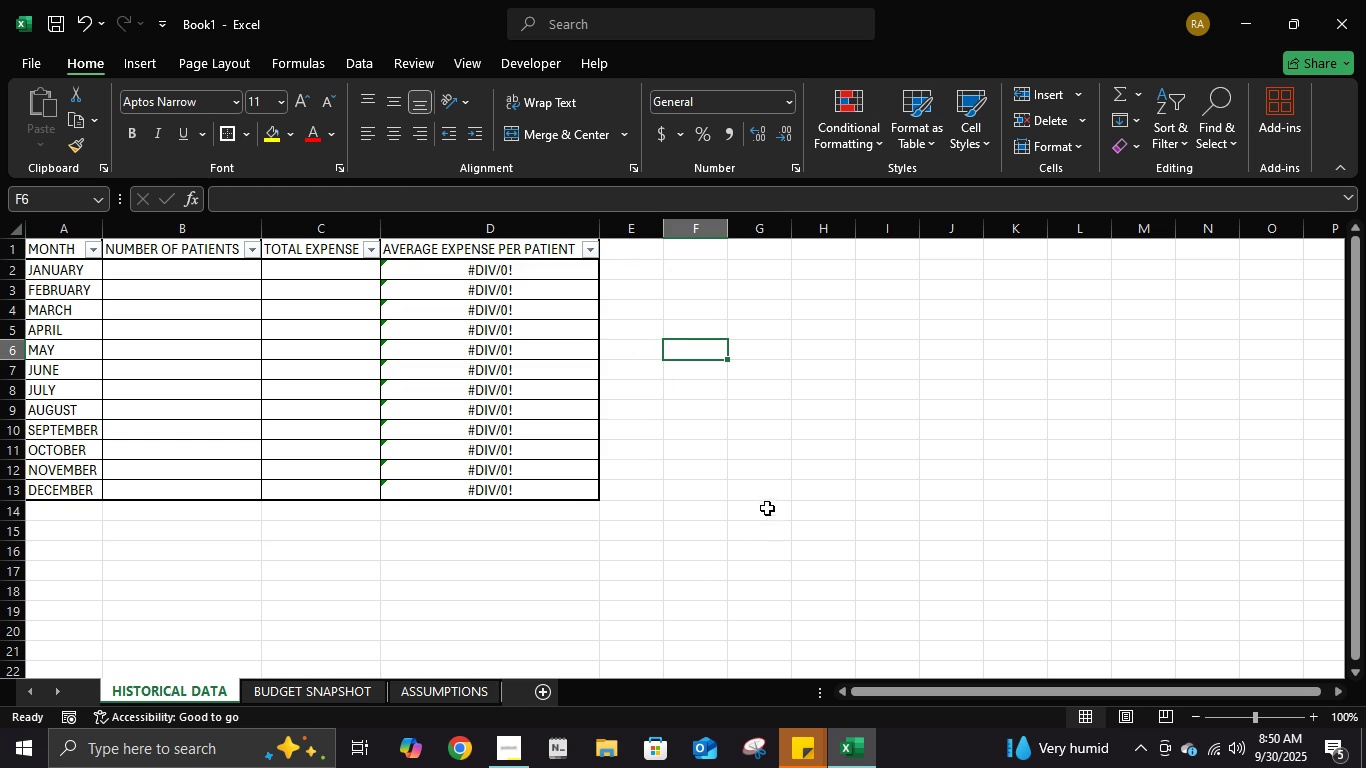 
scroll: coordinate [721, 520], scroll_direction: up, amount: 2.0
 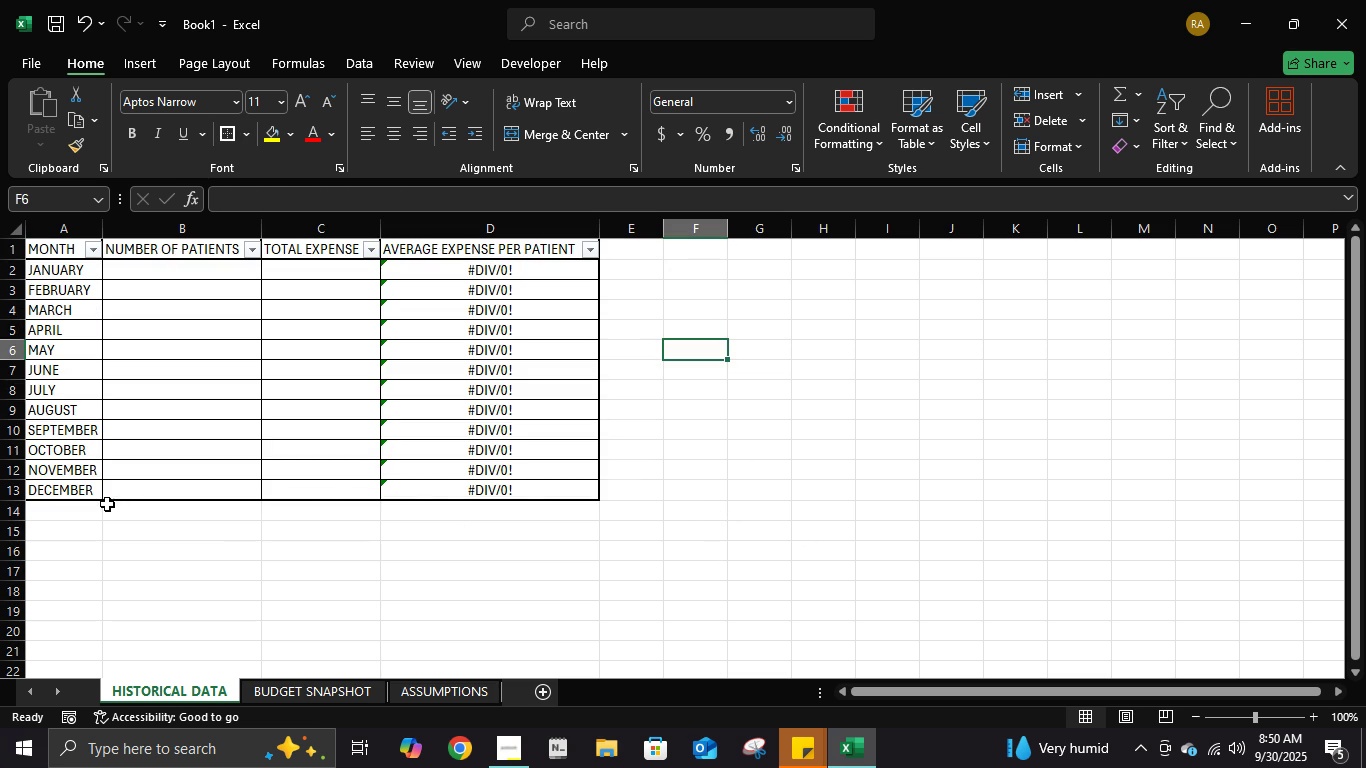 
left_click([95, 506])
 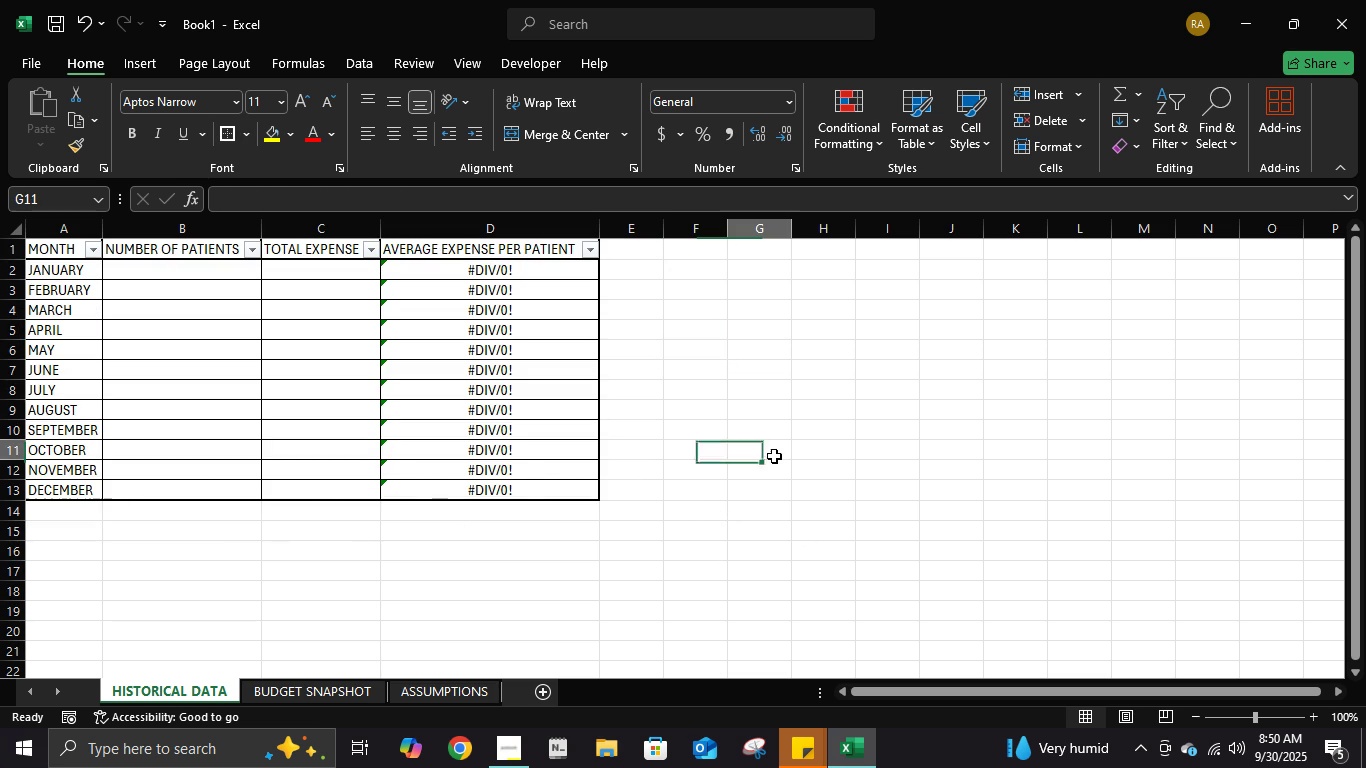 
left_click([774, 456])
 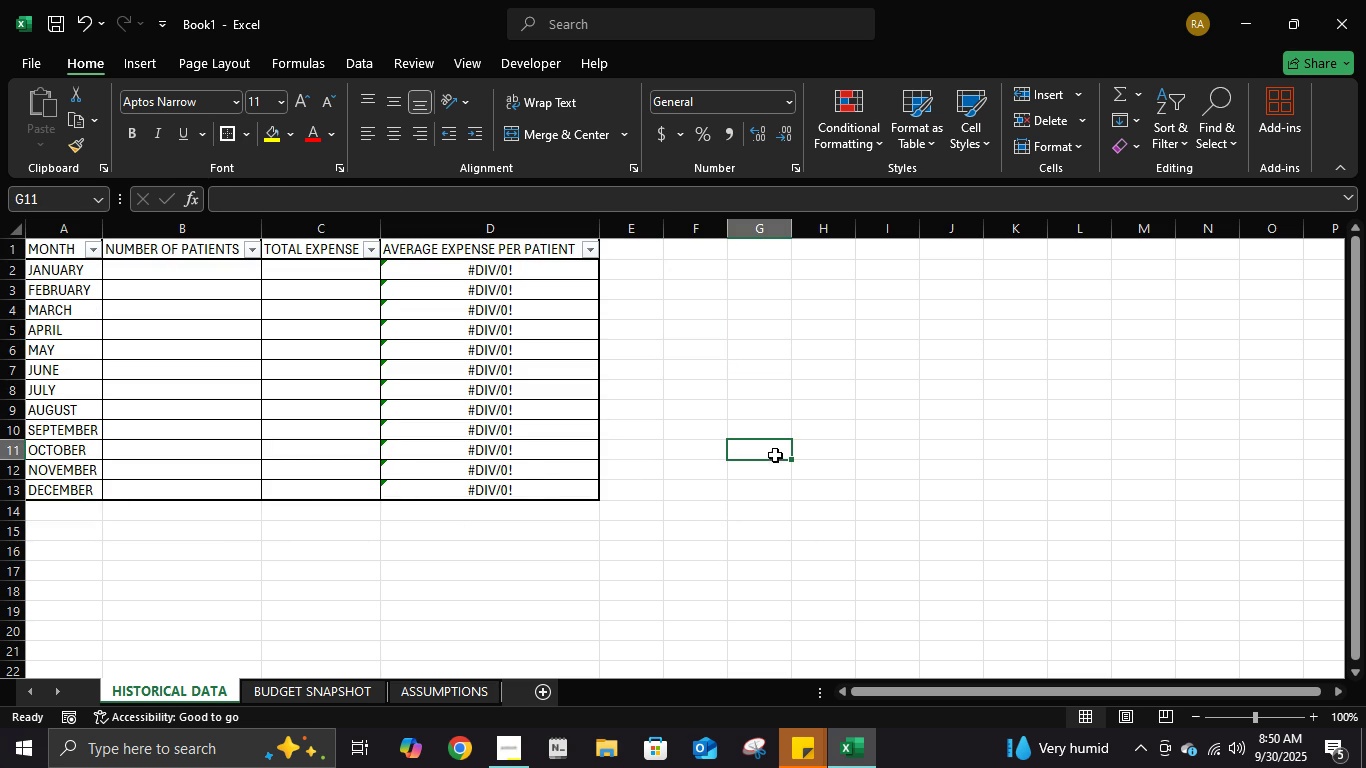 
scroll: coordinate [774, 456], scroll_direction: up, amount: 3.0
 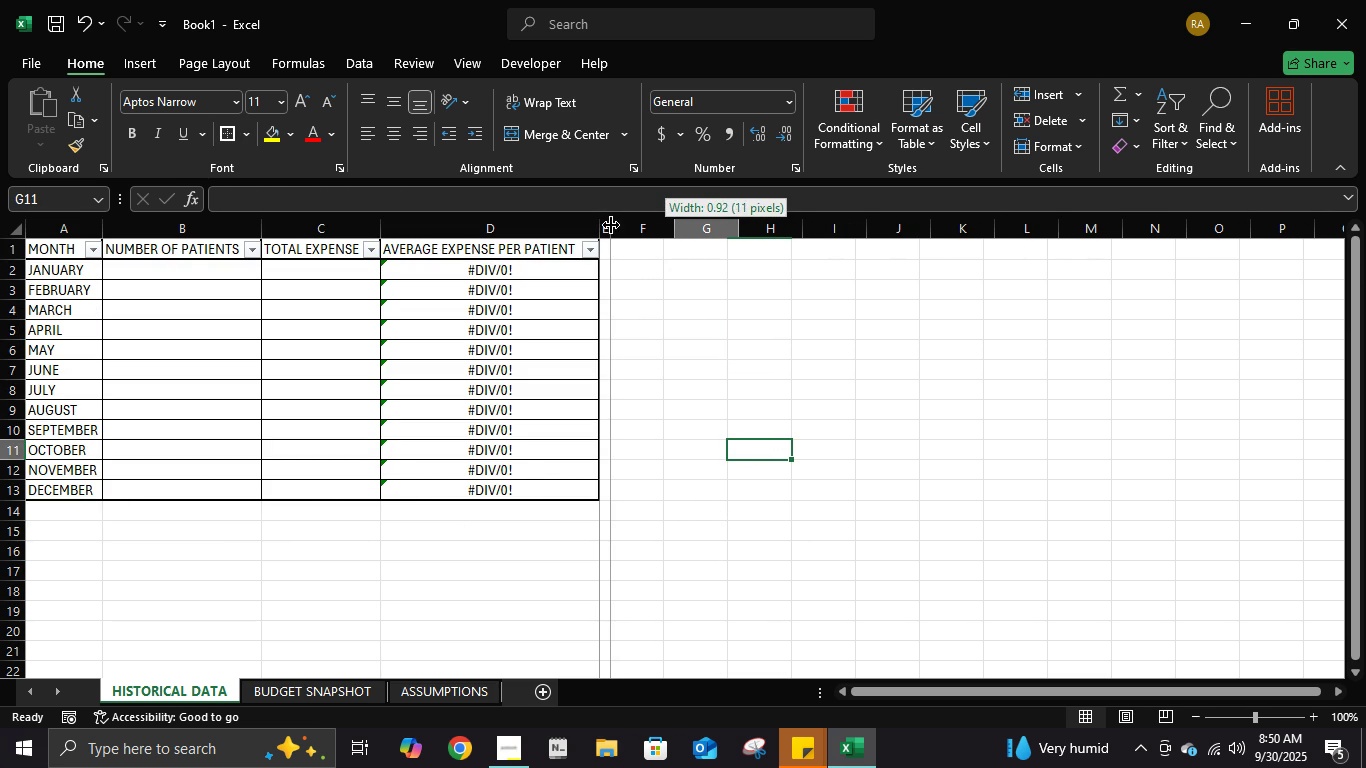 
left_click([676, 301])
 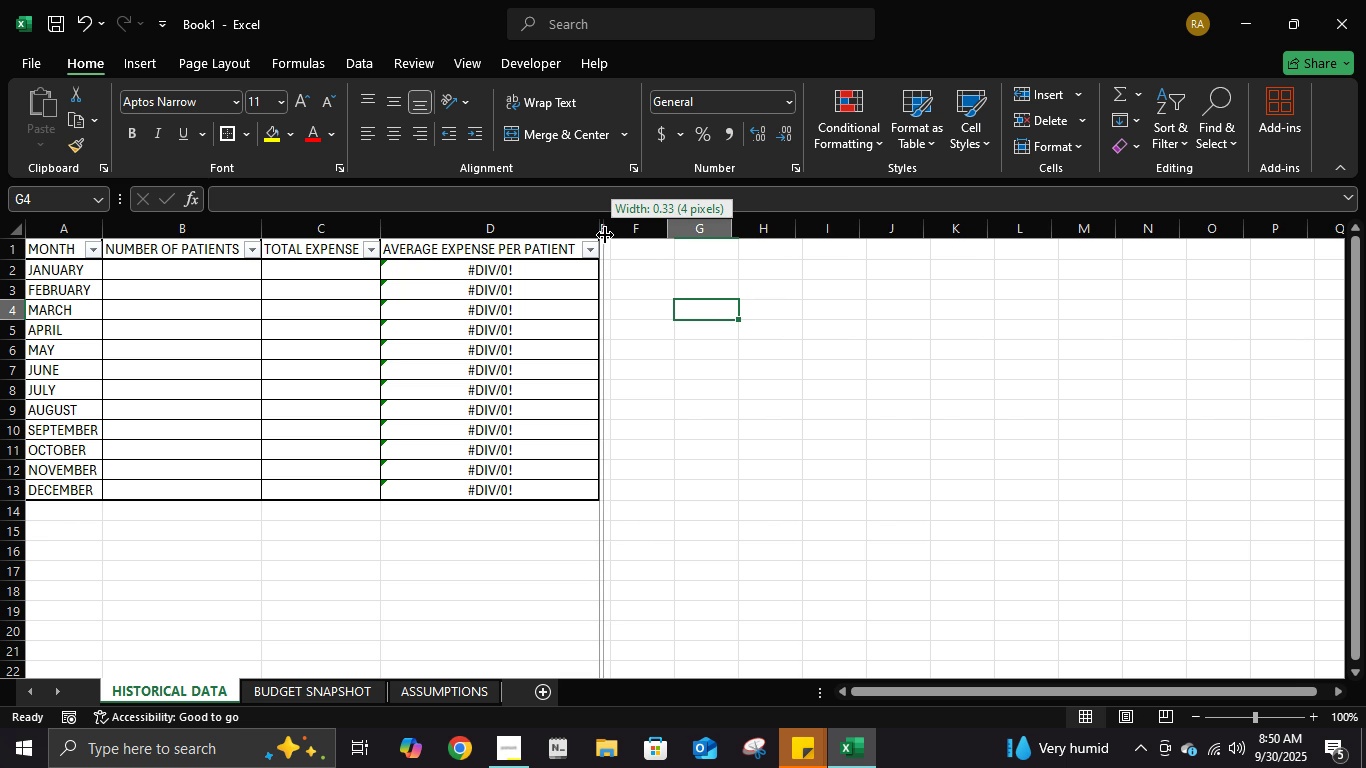 
wait(7.69)
 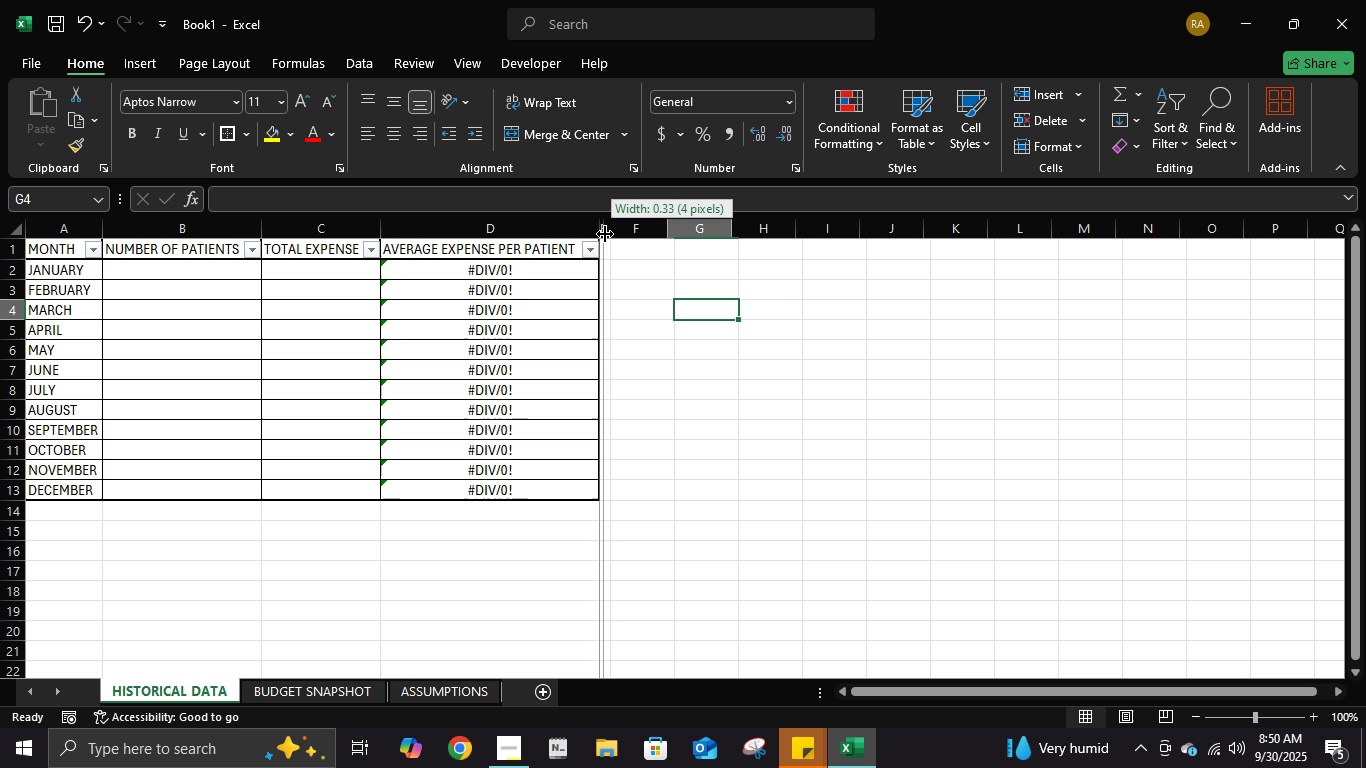 
left_click([651, 249])
 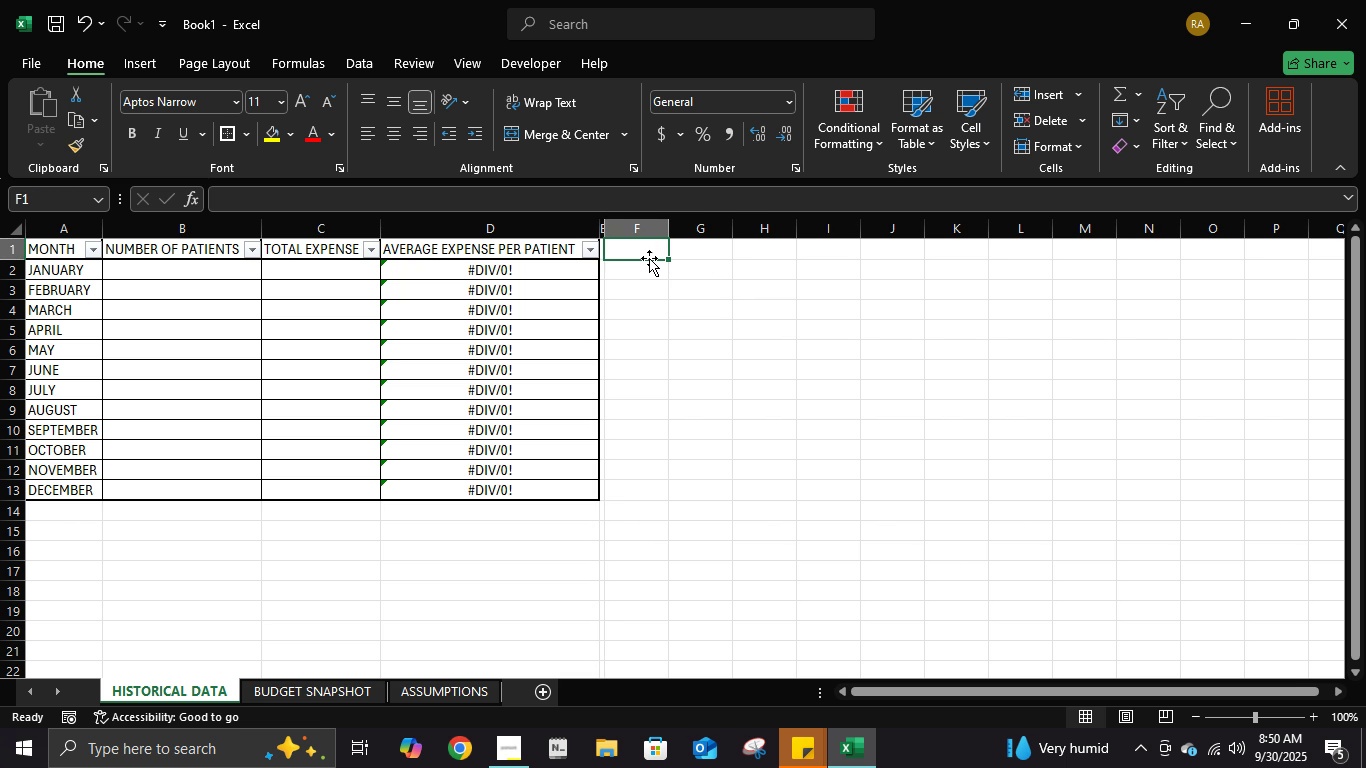 
wait(6.3)
 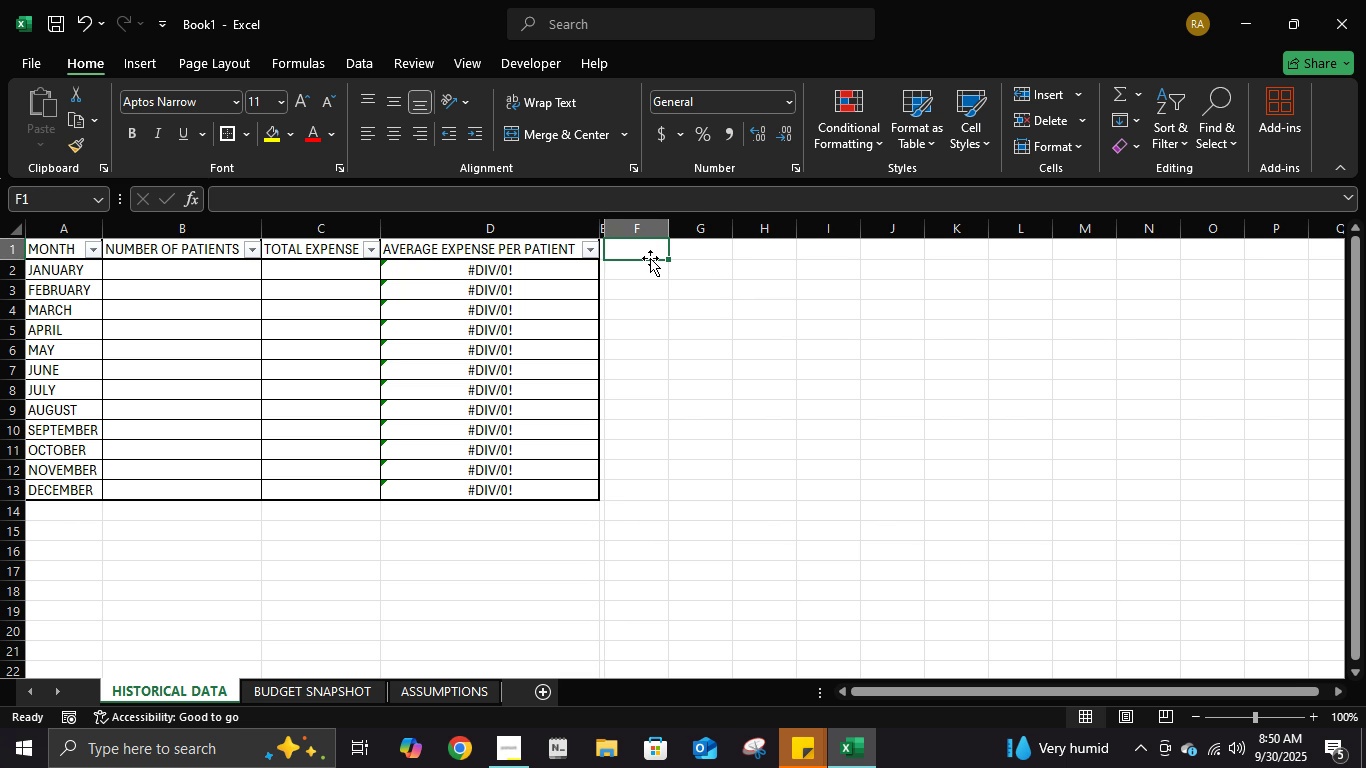 
left_click([666, 347])
 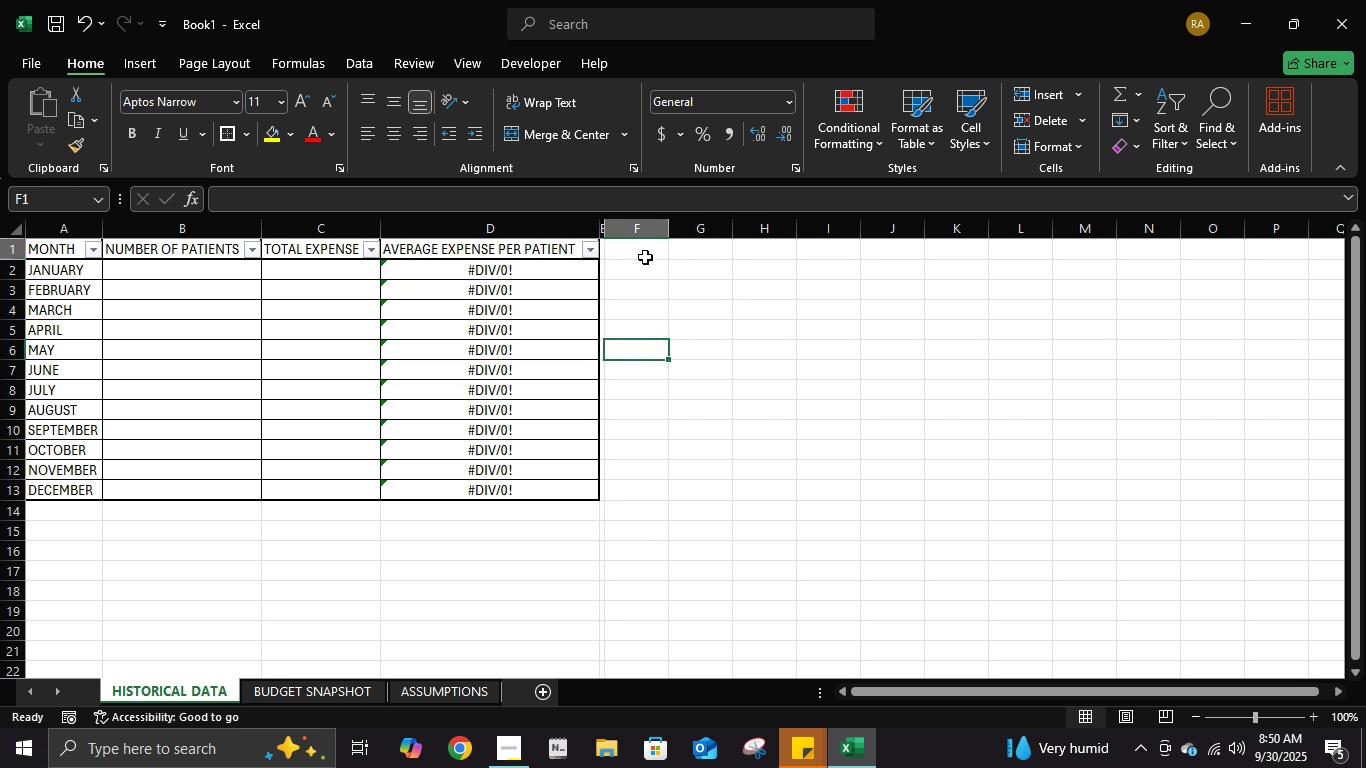 
left_click([645, 257])
 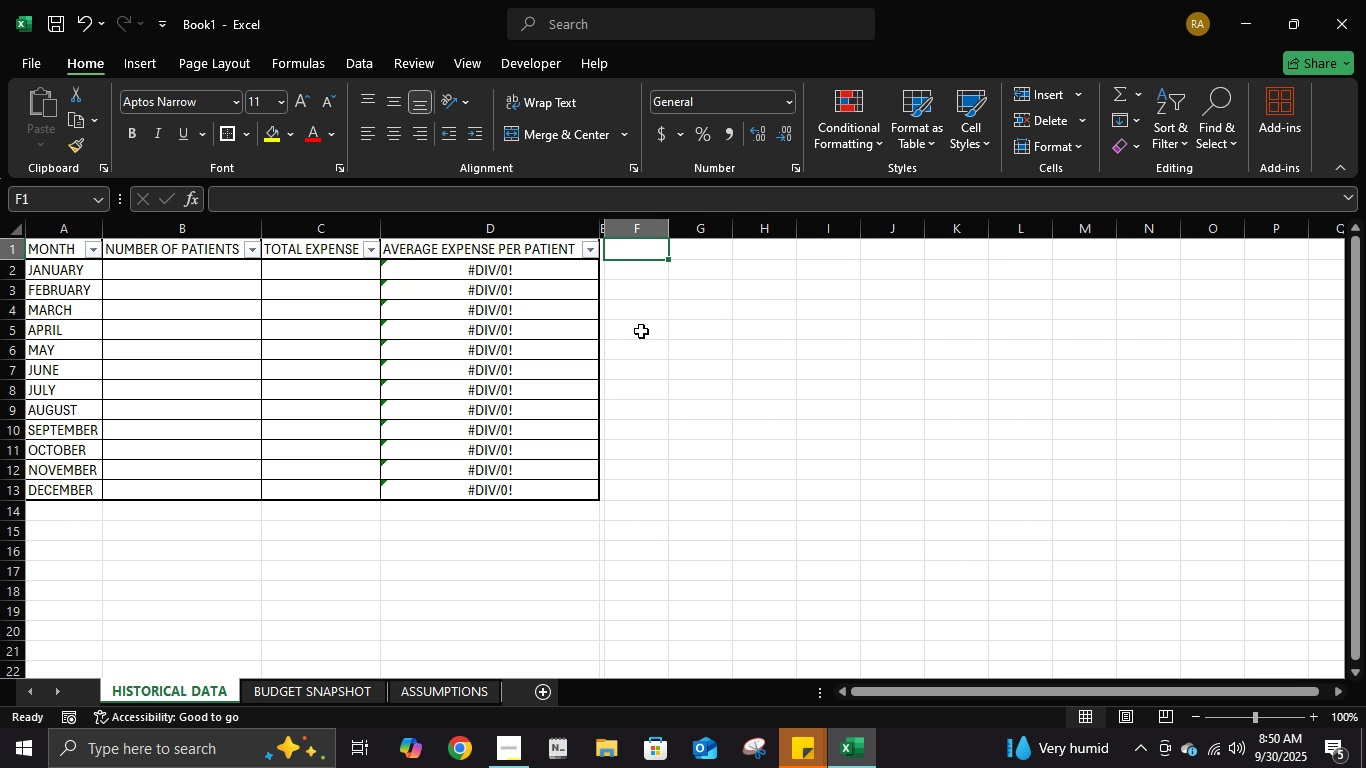 
type(month)
key(Backspace)
key(Backspace)
key(Backspace)
key(Backspace)
key(Backspace)
type(MONTH)
key(Tab)
type(DATE)
 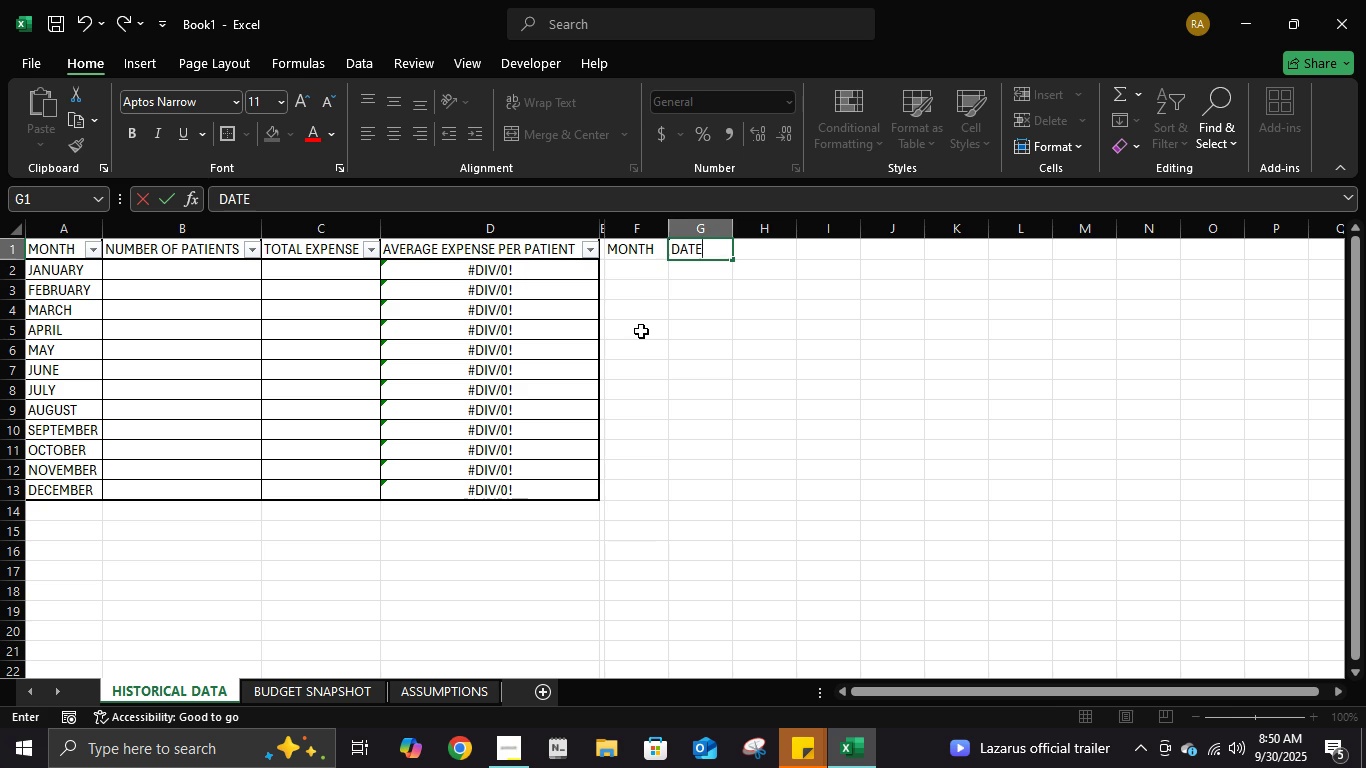 
key(Enter)